 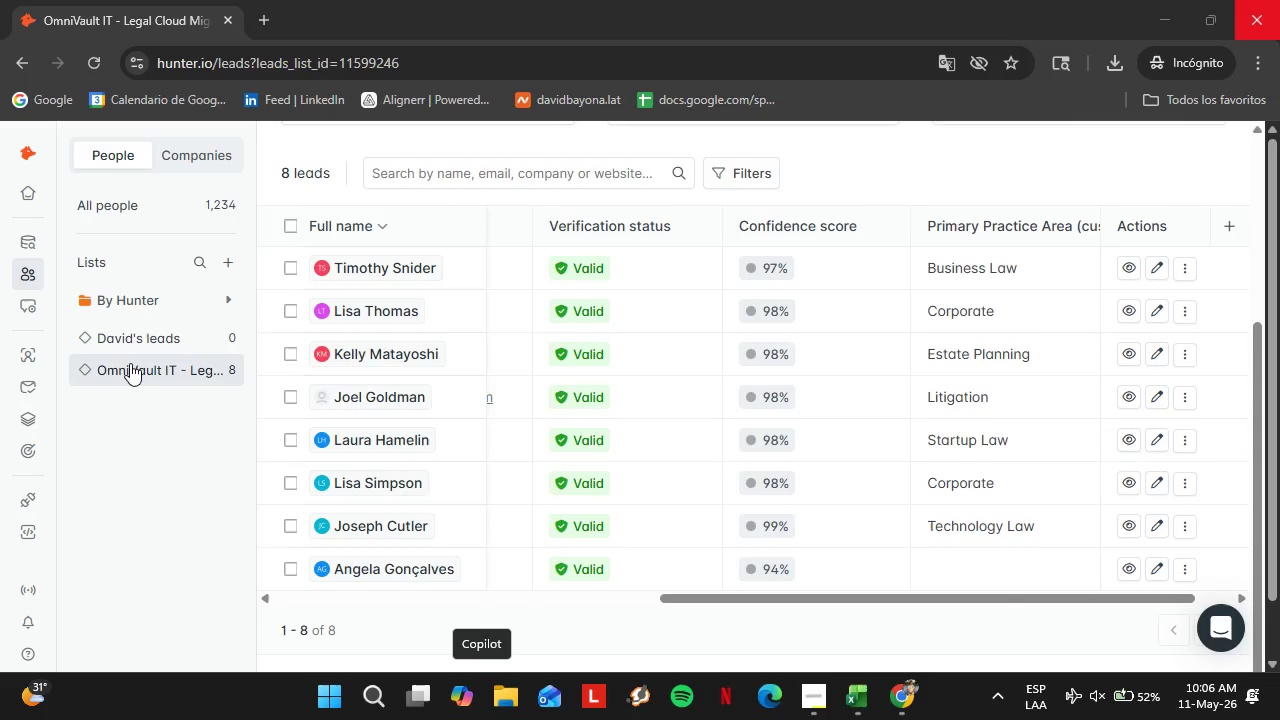 
left_click([155, 467])
 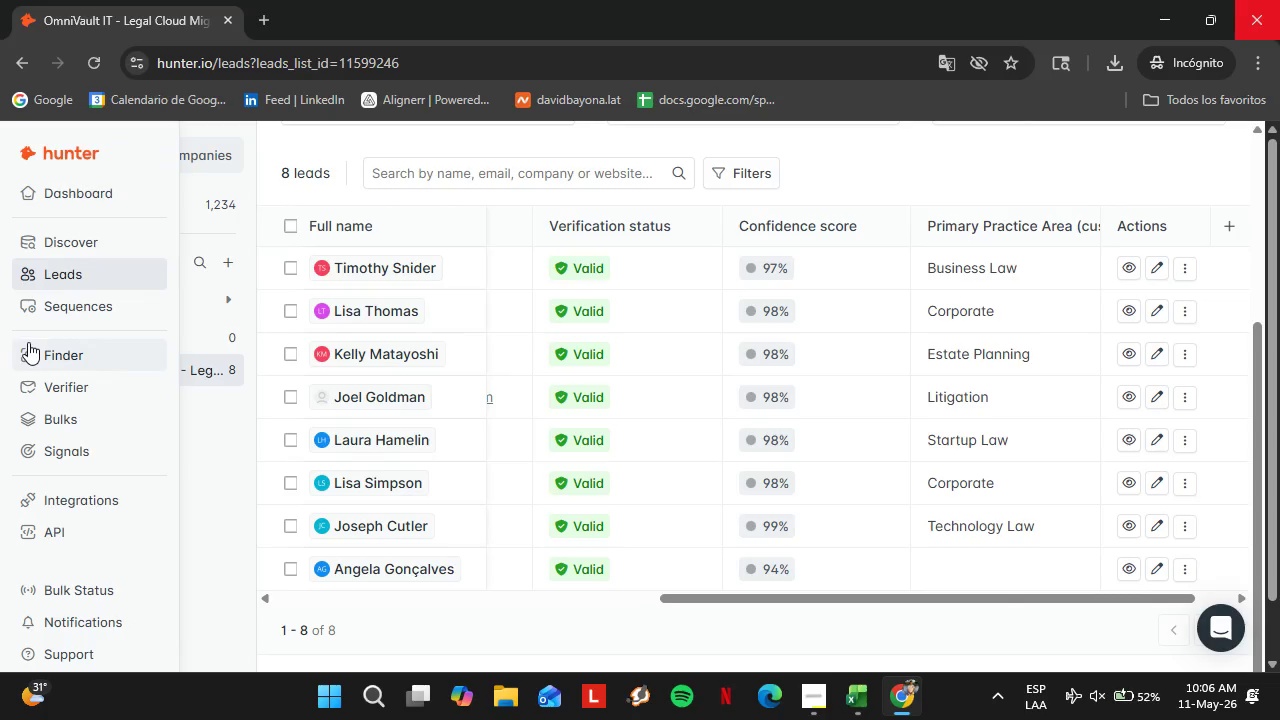 
left_click([30, 344])
 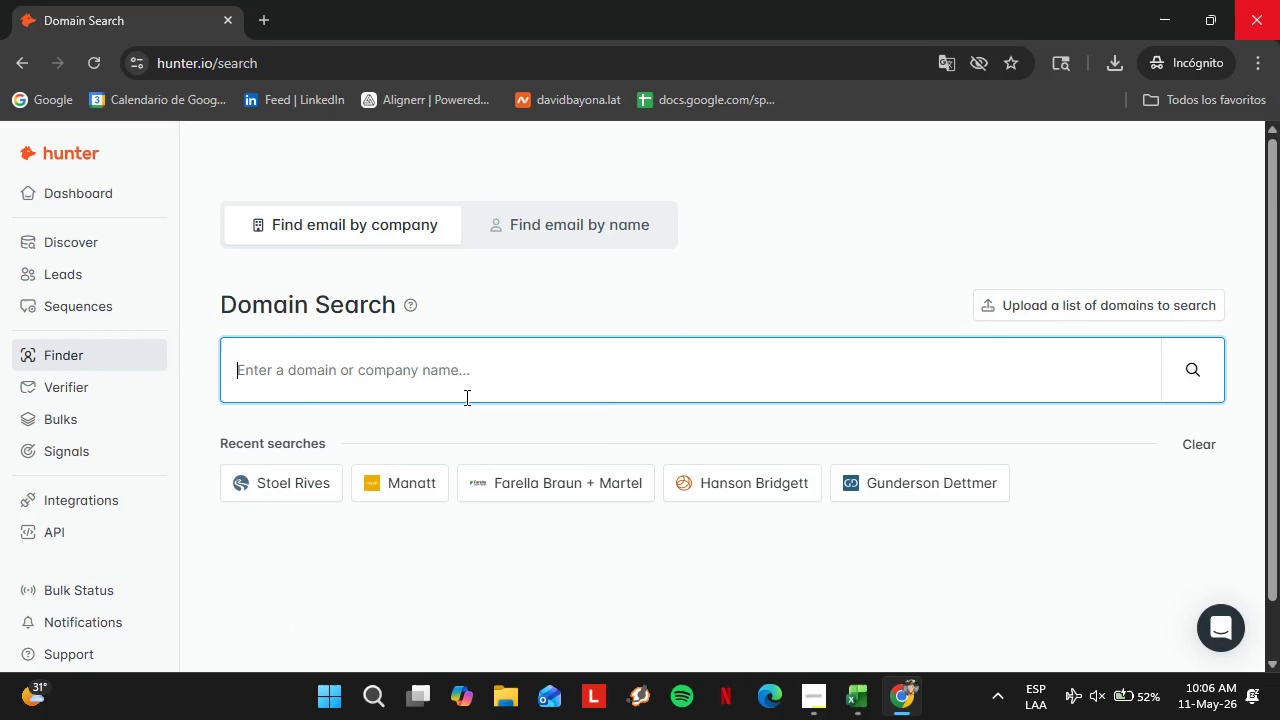 
type(dorsey.com)
 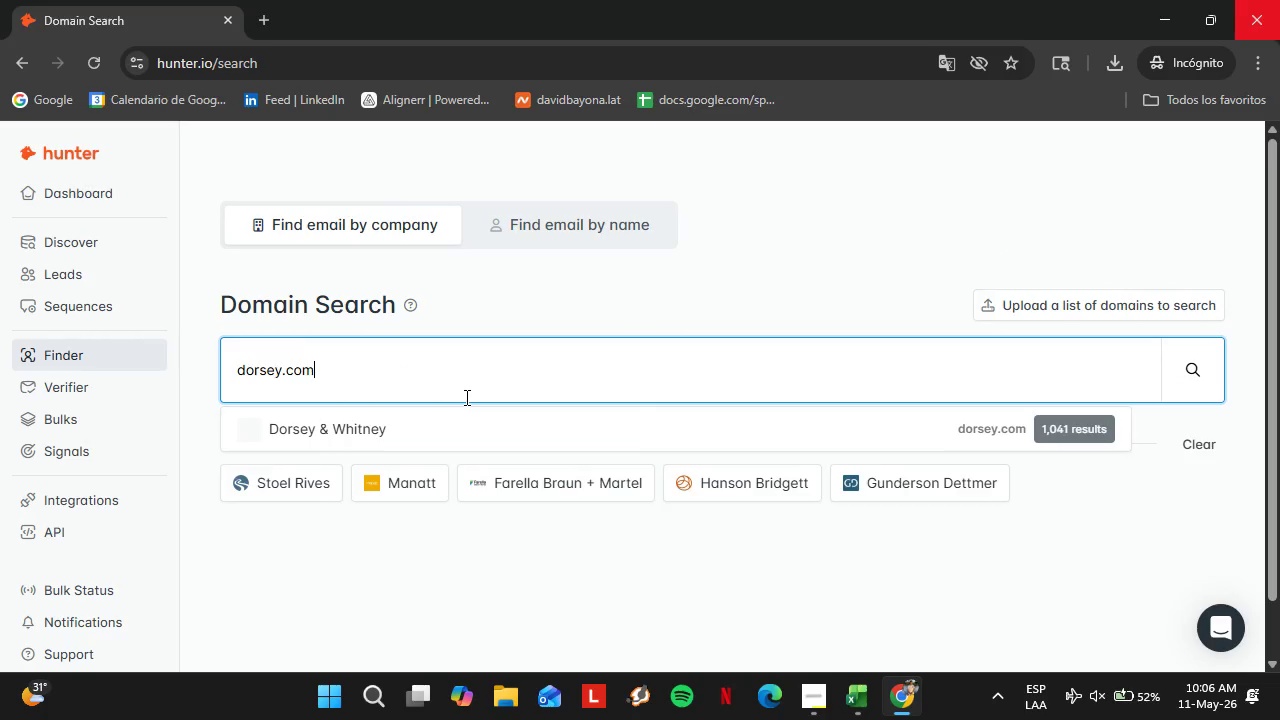 
key(Enter)
 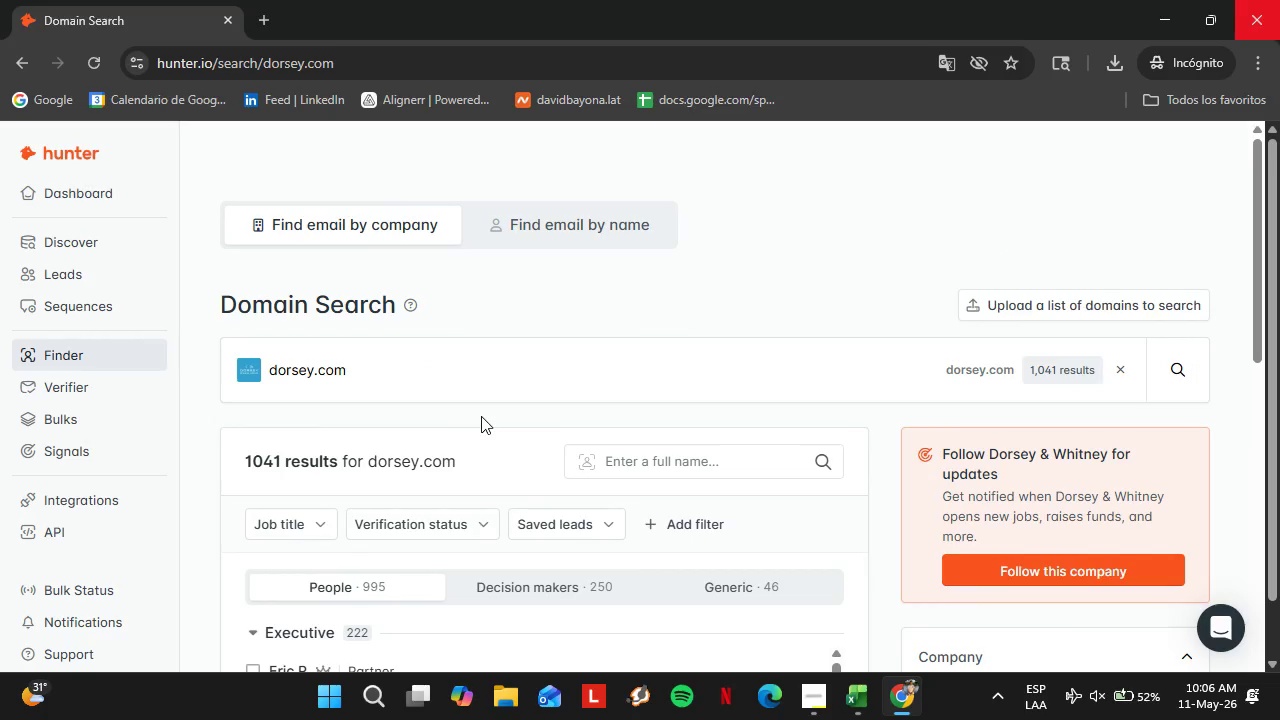 
scroll: coordinate [405, 407], scroll_direction: down, amount: 2.0
 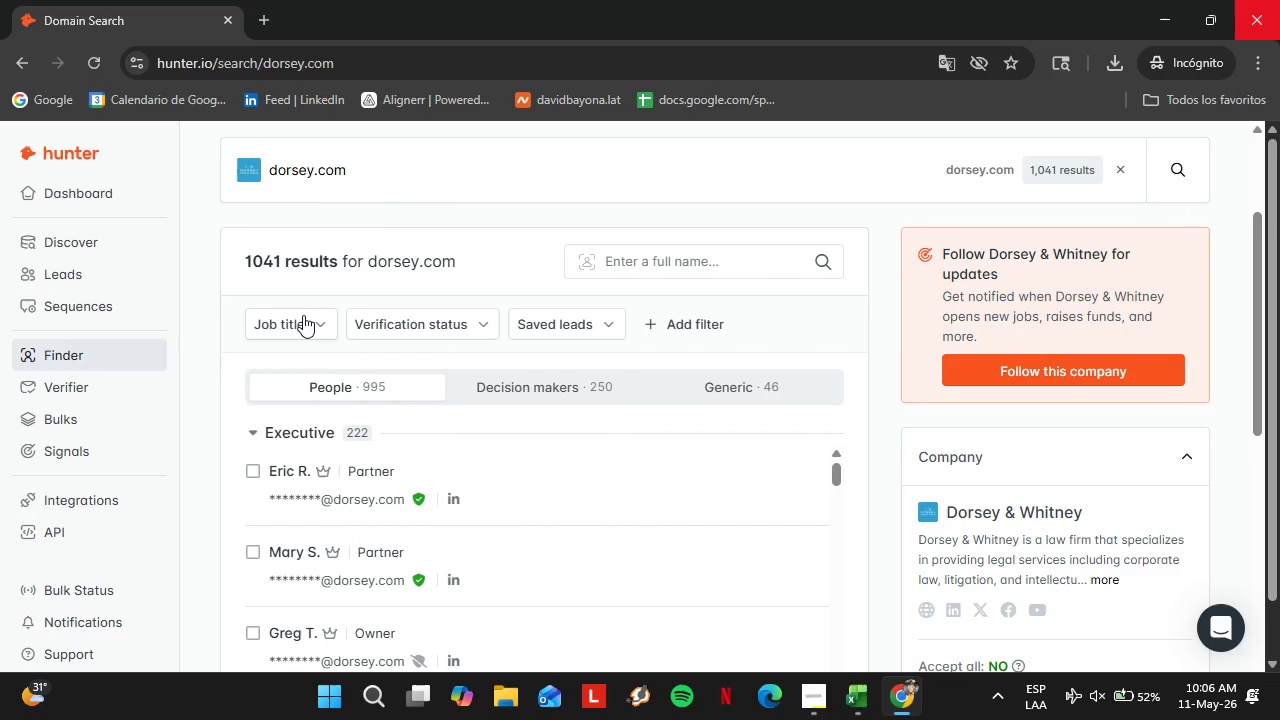 
left_click([300, 312])
 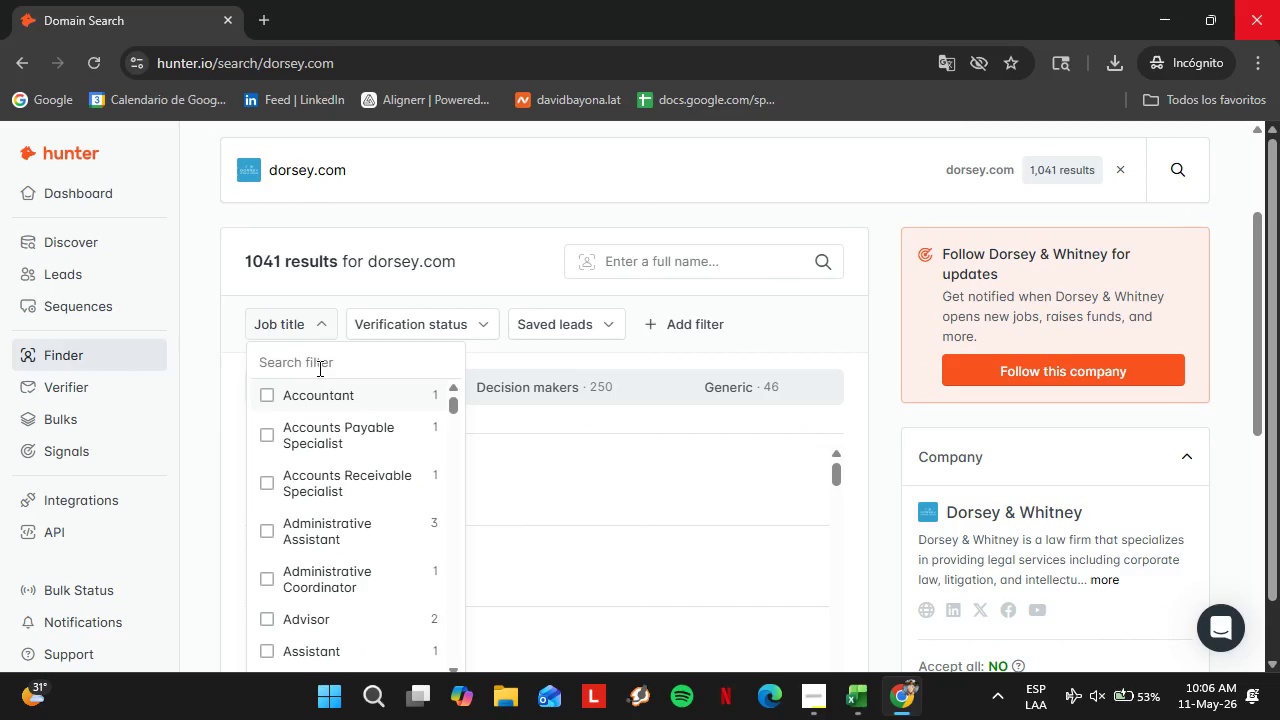 
left_click([316, 361])
 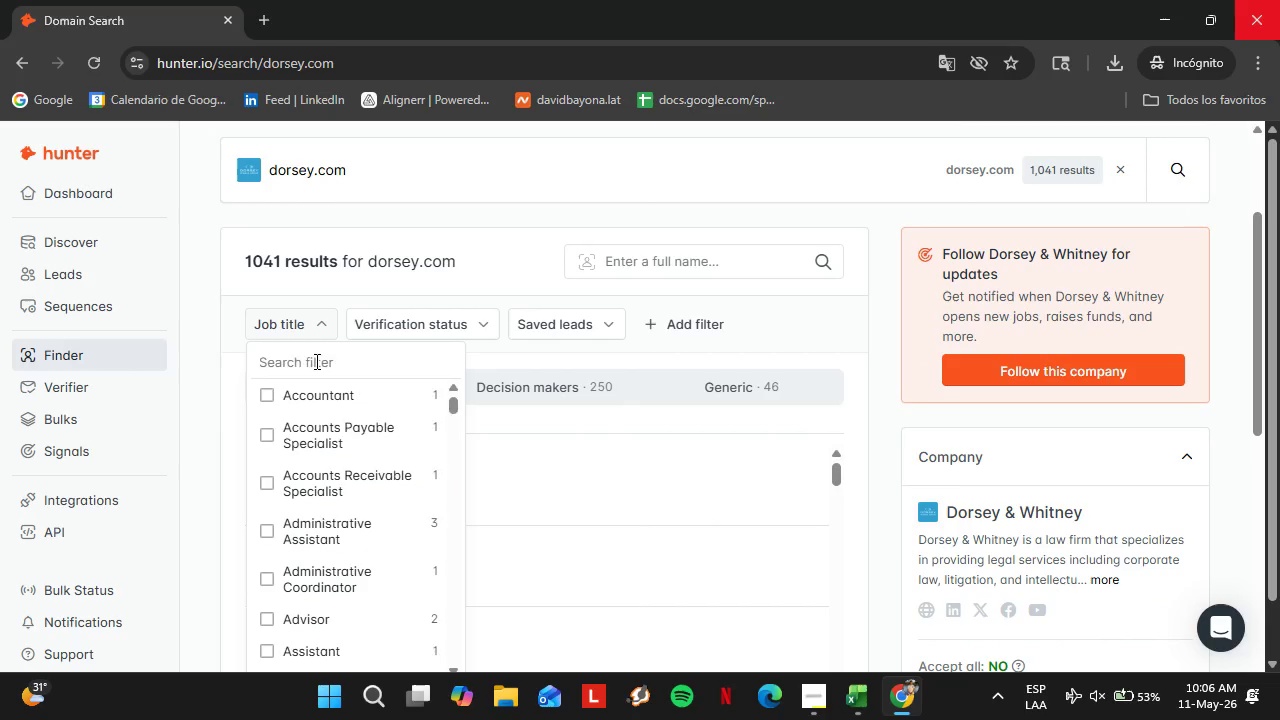 
type(officem)
key(Backspace)
type( man)
 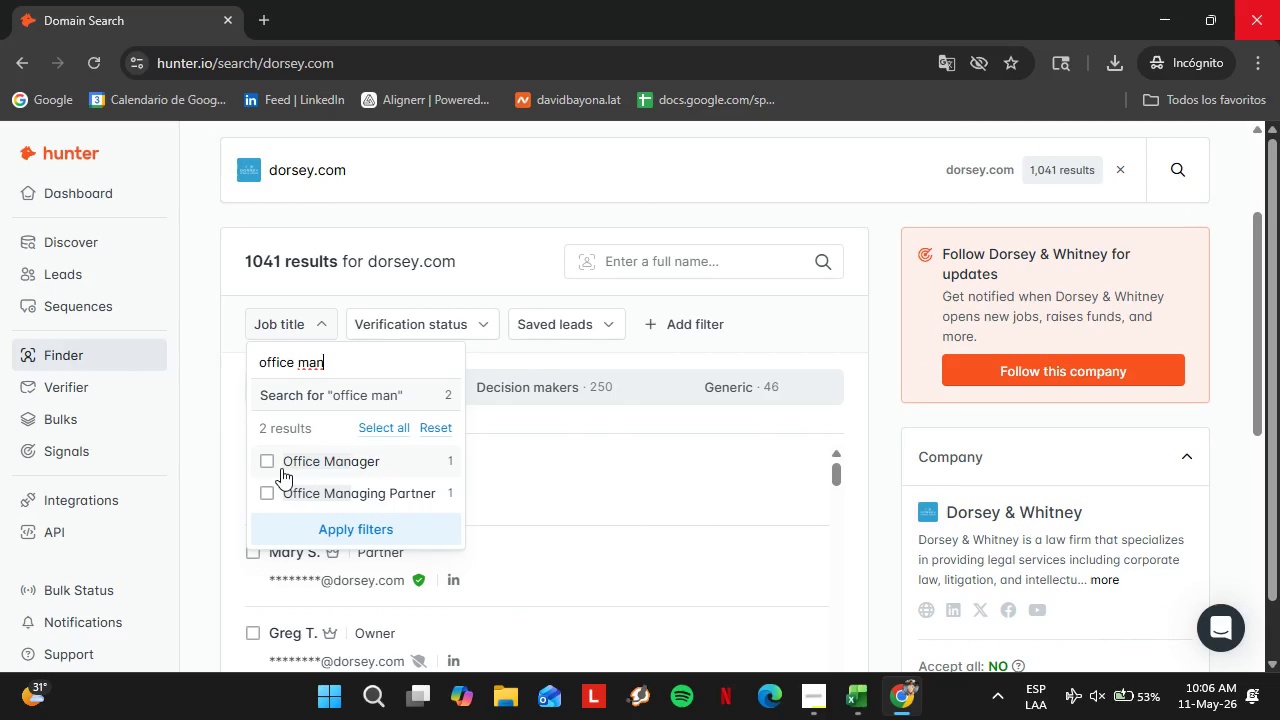 
left_click([266, 463])
 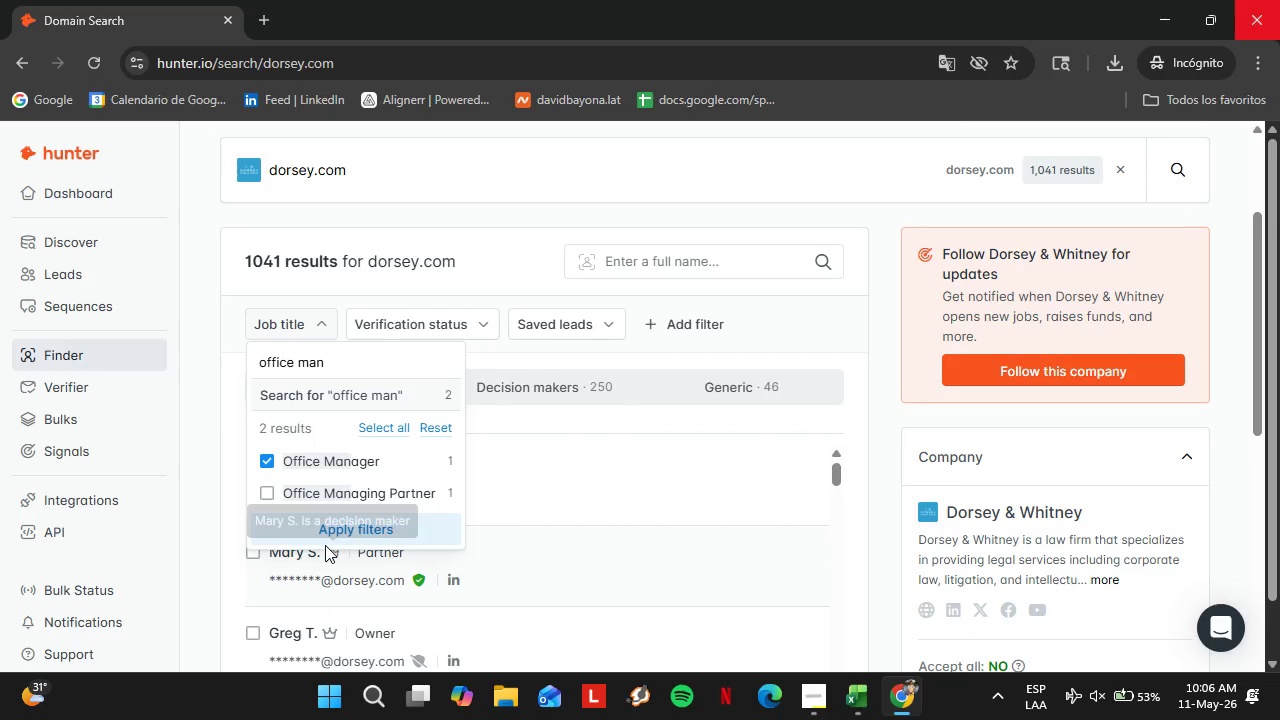 